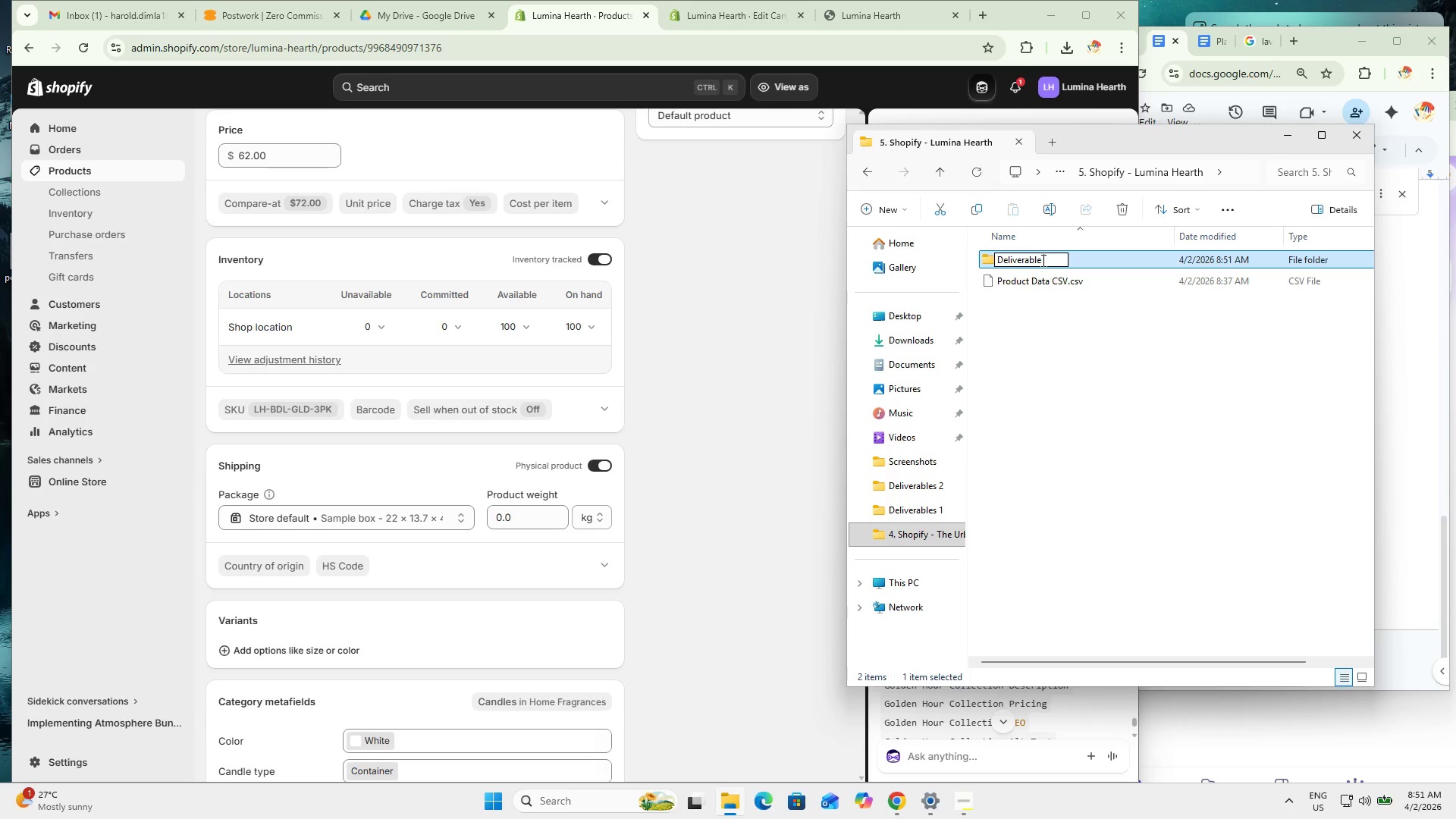 
key(1)